 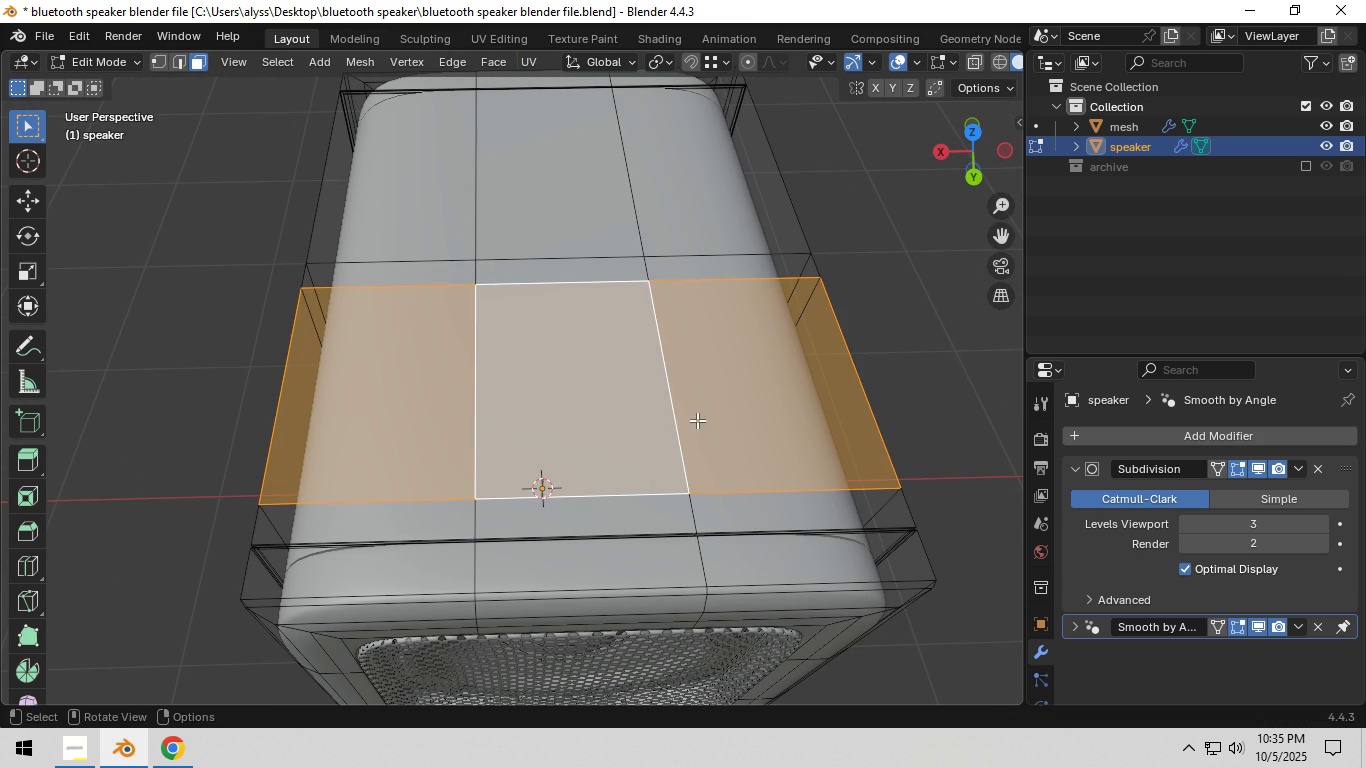 
type(ii)
 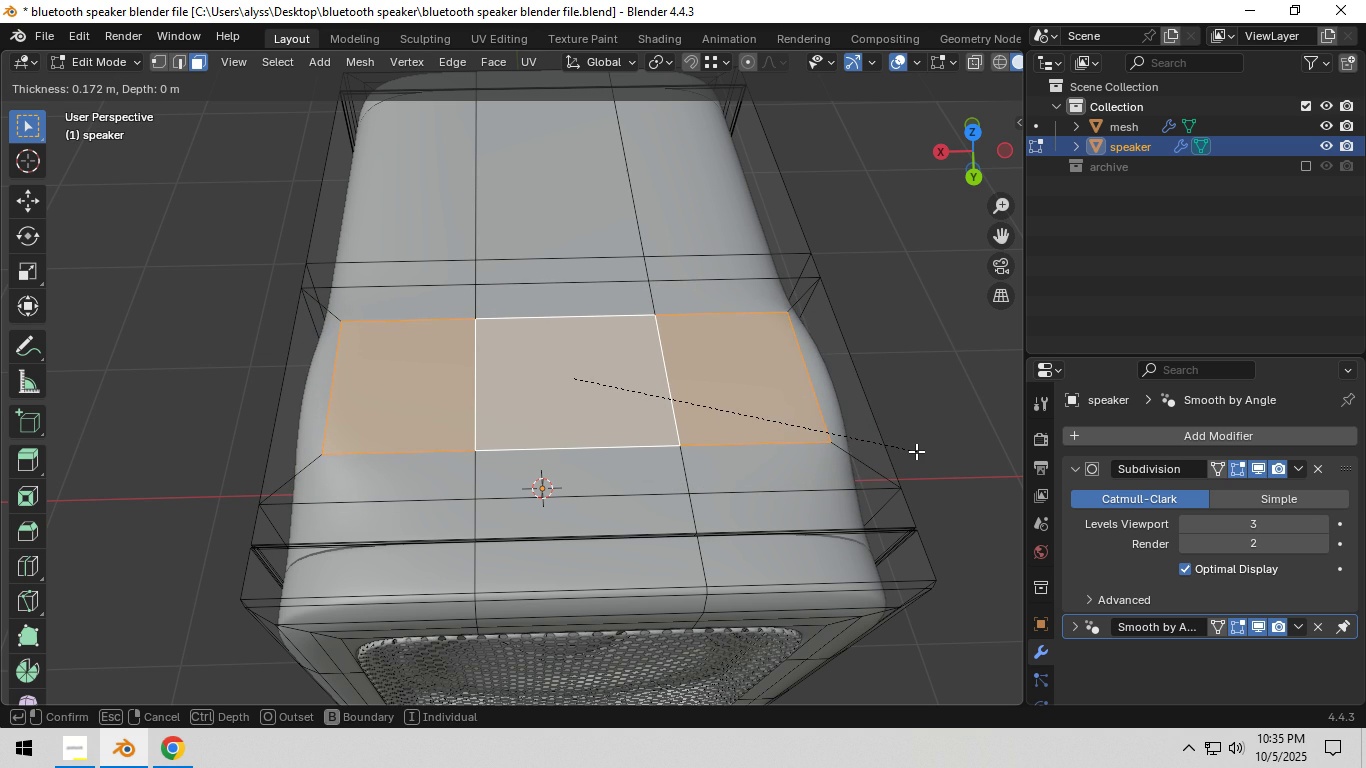 
right_click([909, 450])
 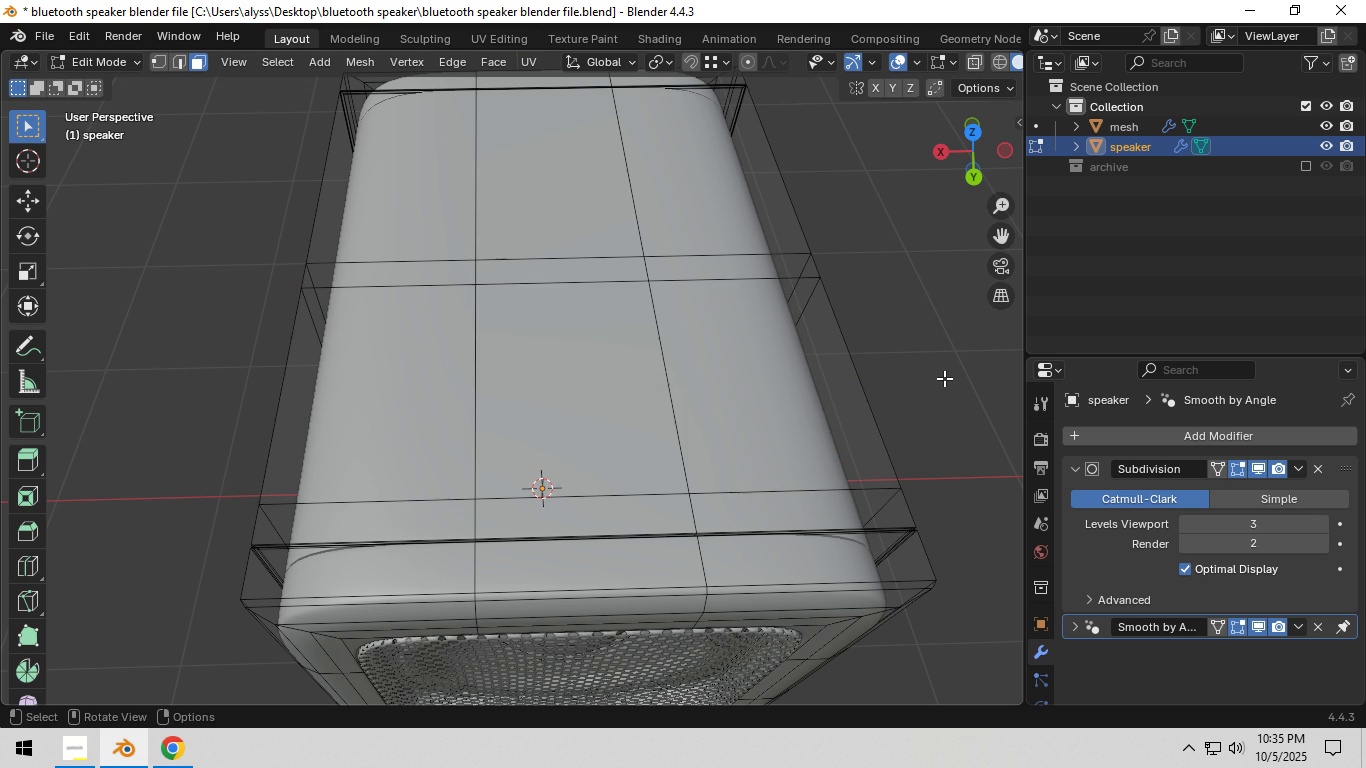 
left_click([944, 378])
 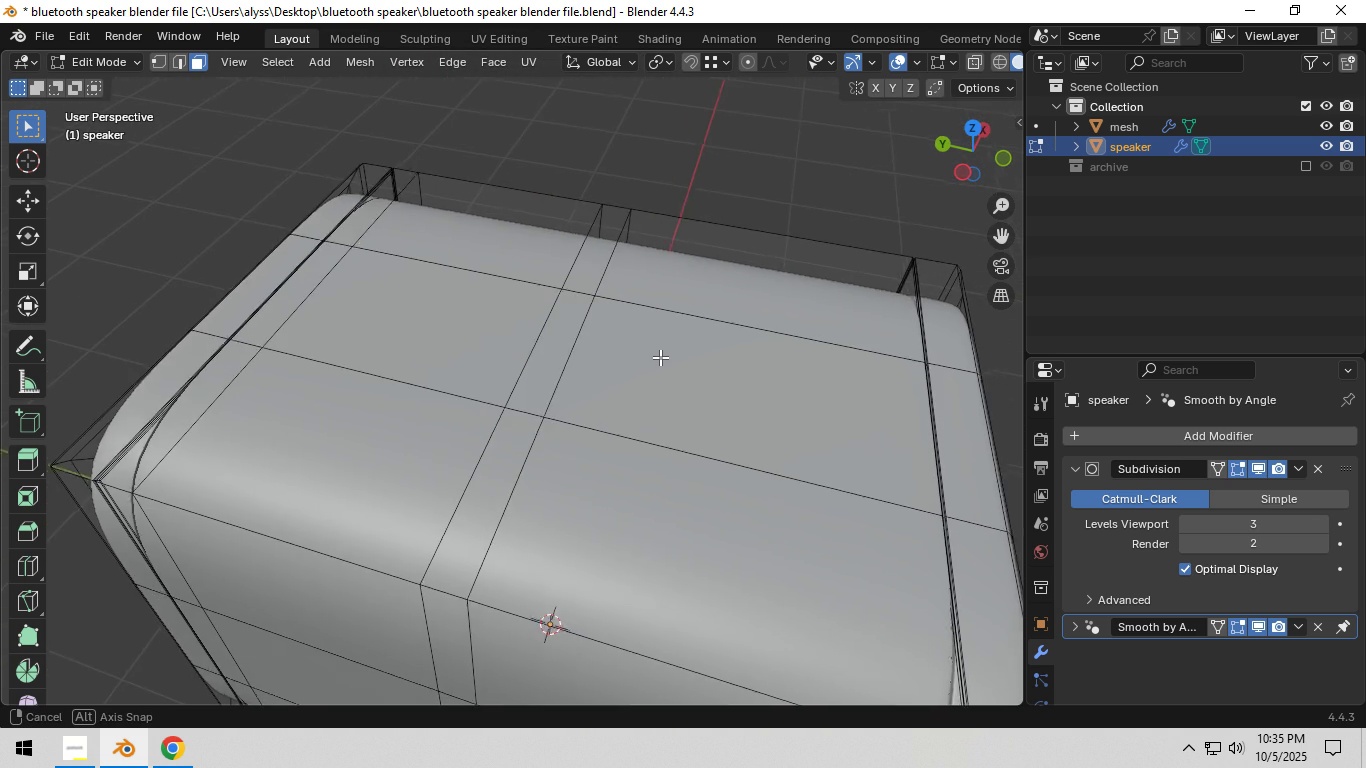 
scroll: coordinate [658, 357], scroll_direction: down, amount: 4.0
 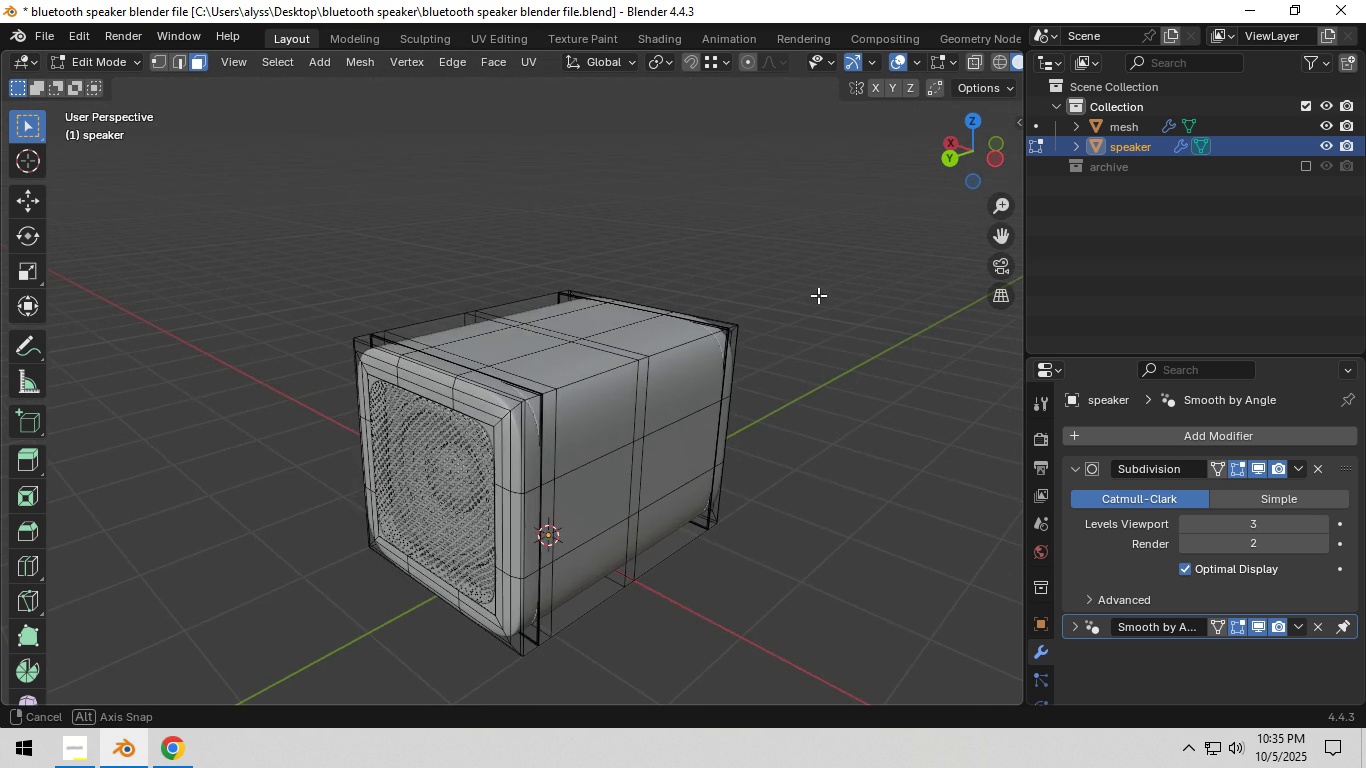 
scroll: coordinate [733, 356], scroll_direction: up, amount: 4.0
 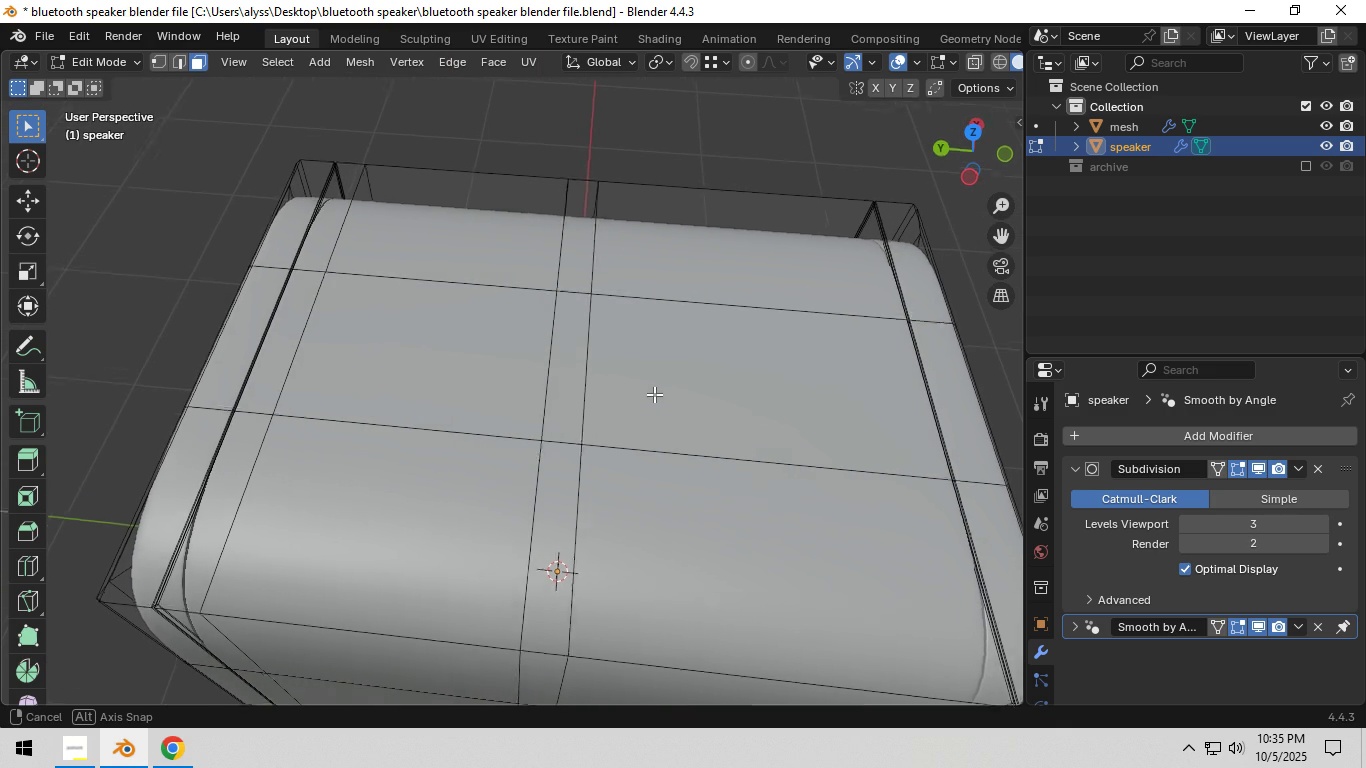 
scroll: coordinate [550, 394], scroll_direction: down, amount: 1.0